 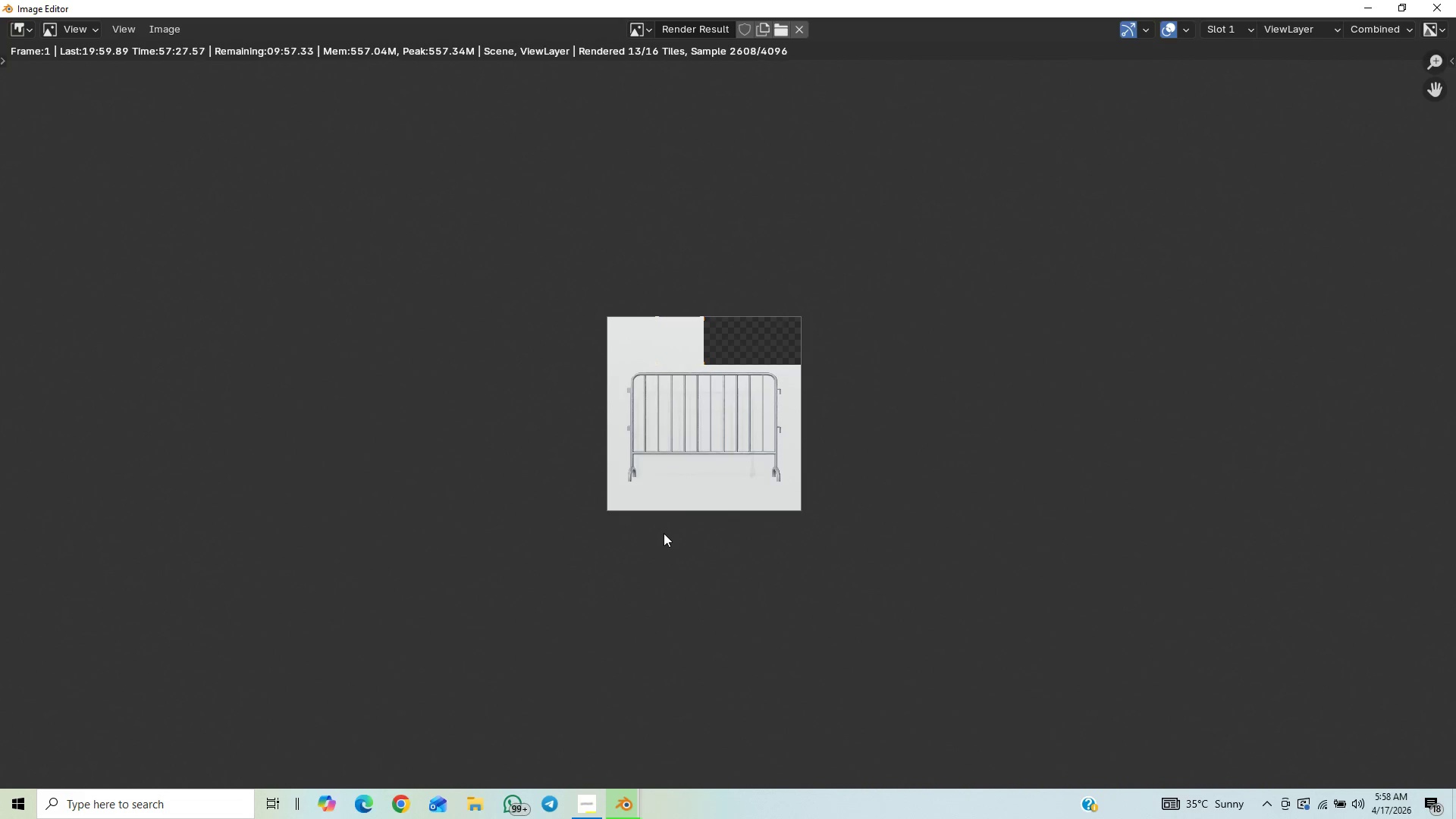 
scroll: coordinate [642, 526], scroll_direction: down, amount: 1.0
 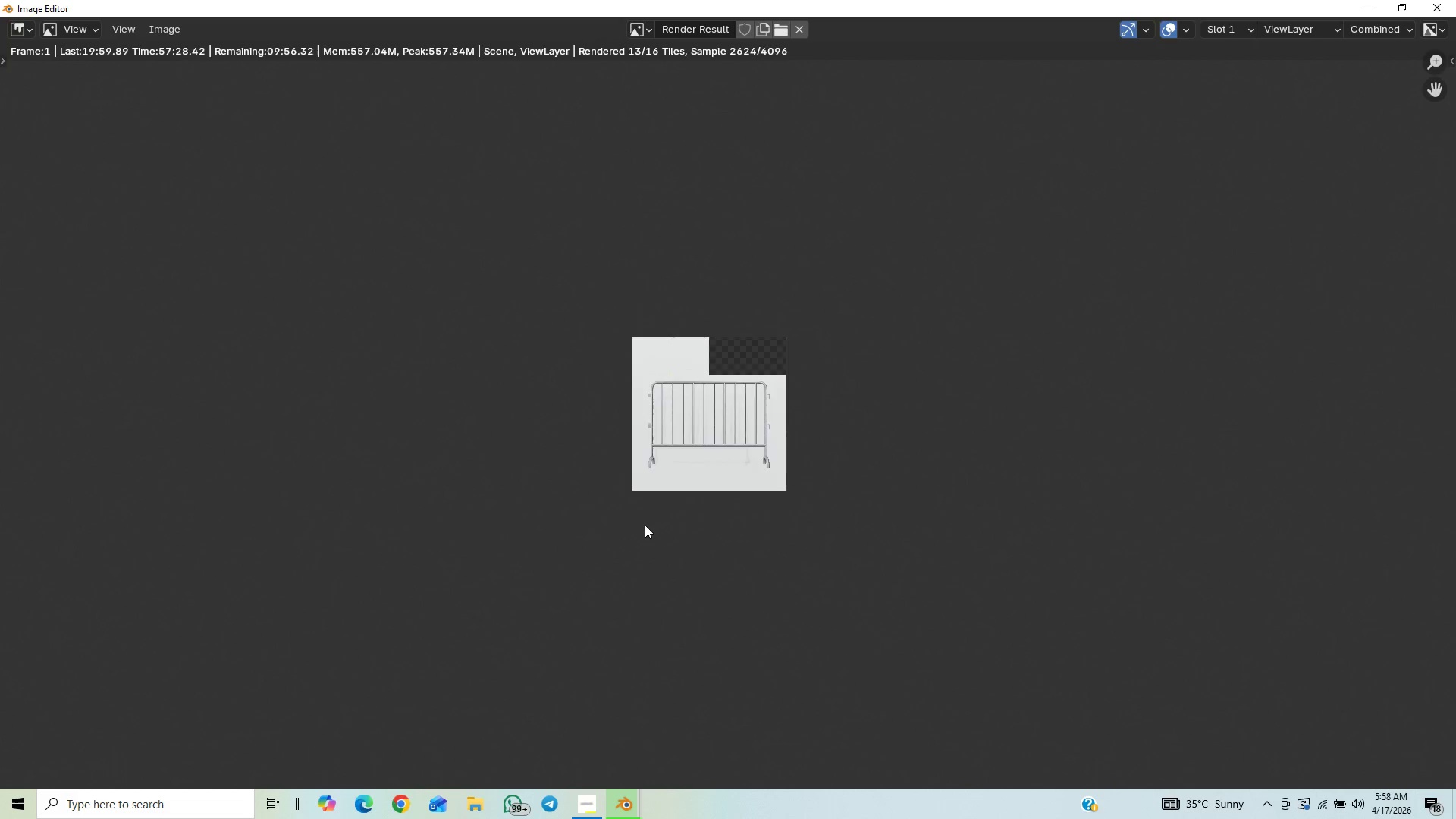 
scroll: coordinate [646, 527], scroll_direction: up, amount: 5.0
 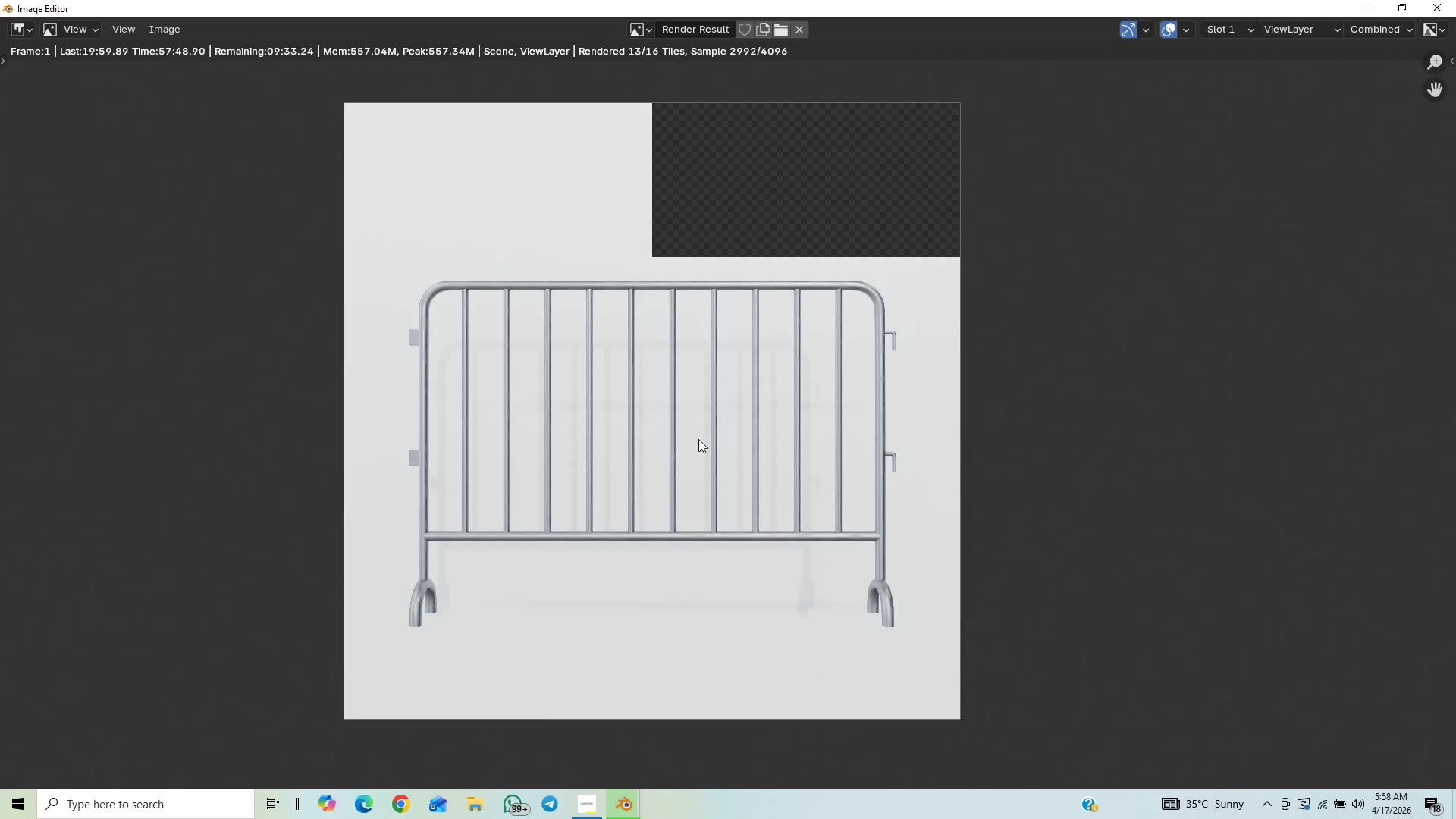 
wait(22.74)
 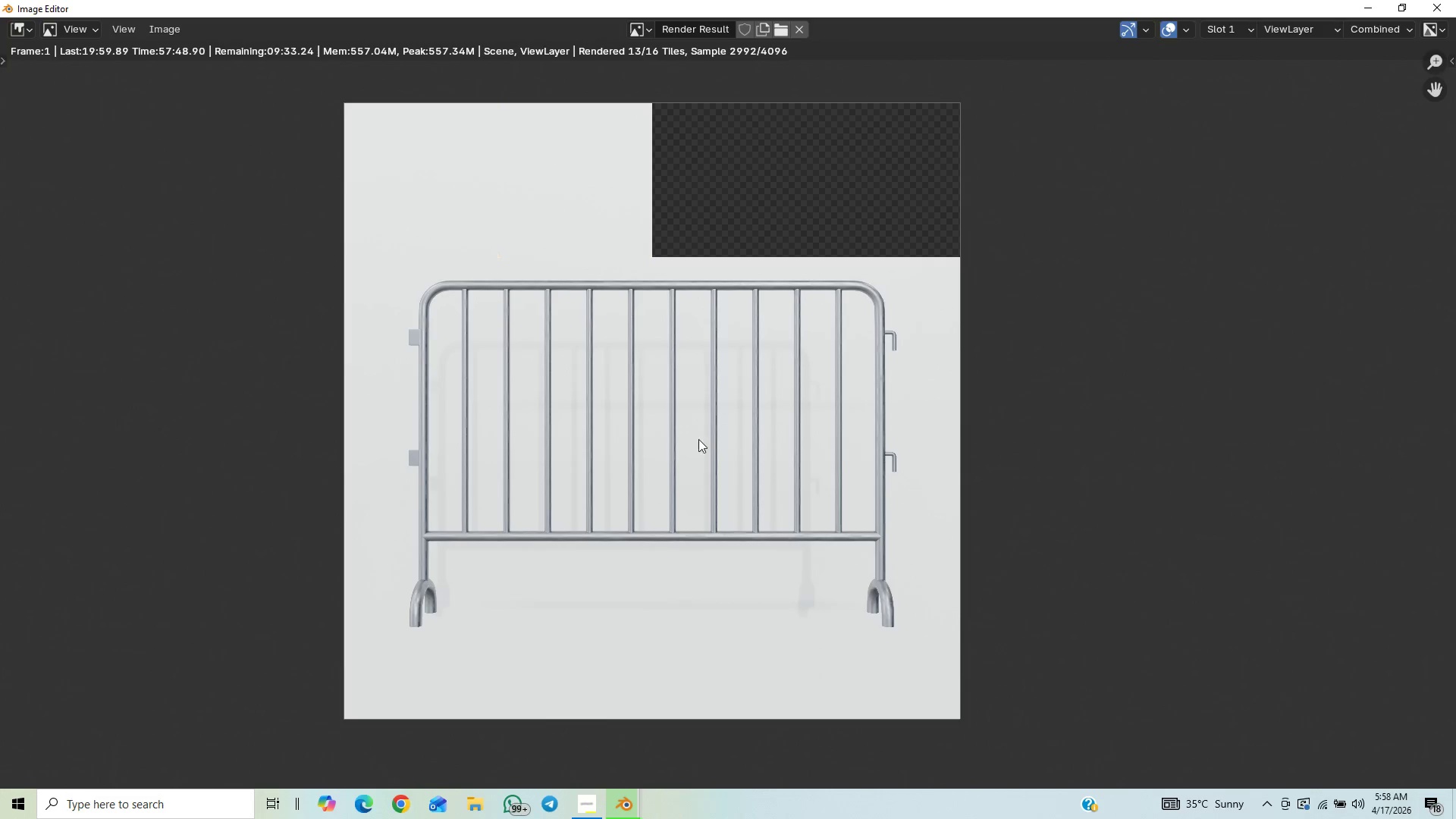 
left_click_drag(start_coordinate=[792, 437], to_coordinate=[825, 507])
 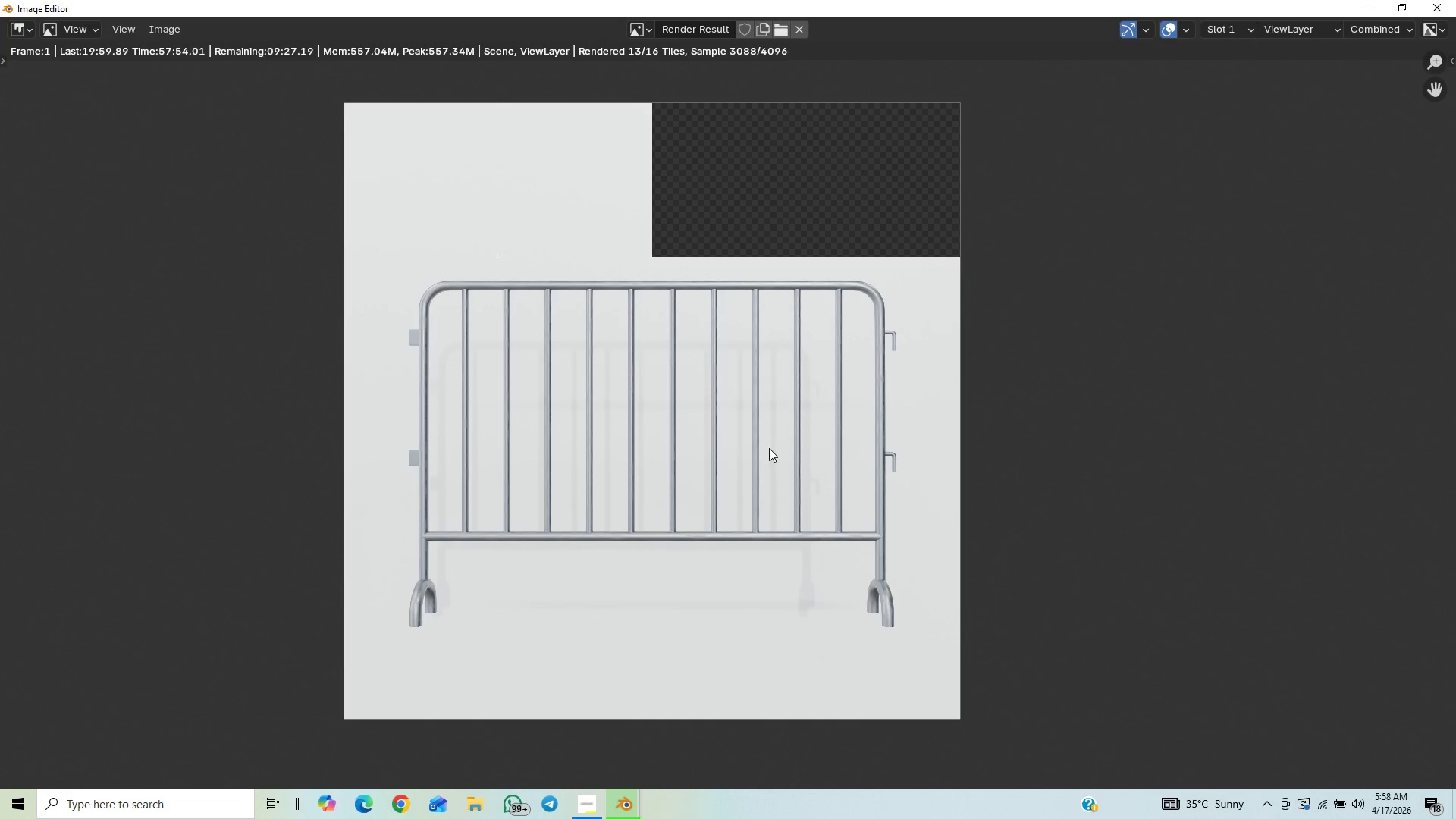 
scroll: coordinate [767, 447], scroll_direction: up, amount: 3.0
 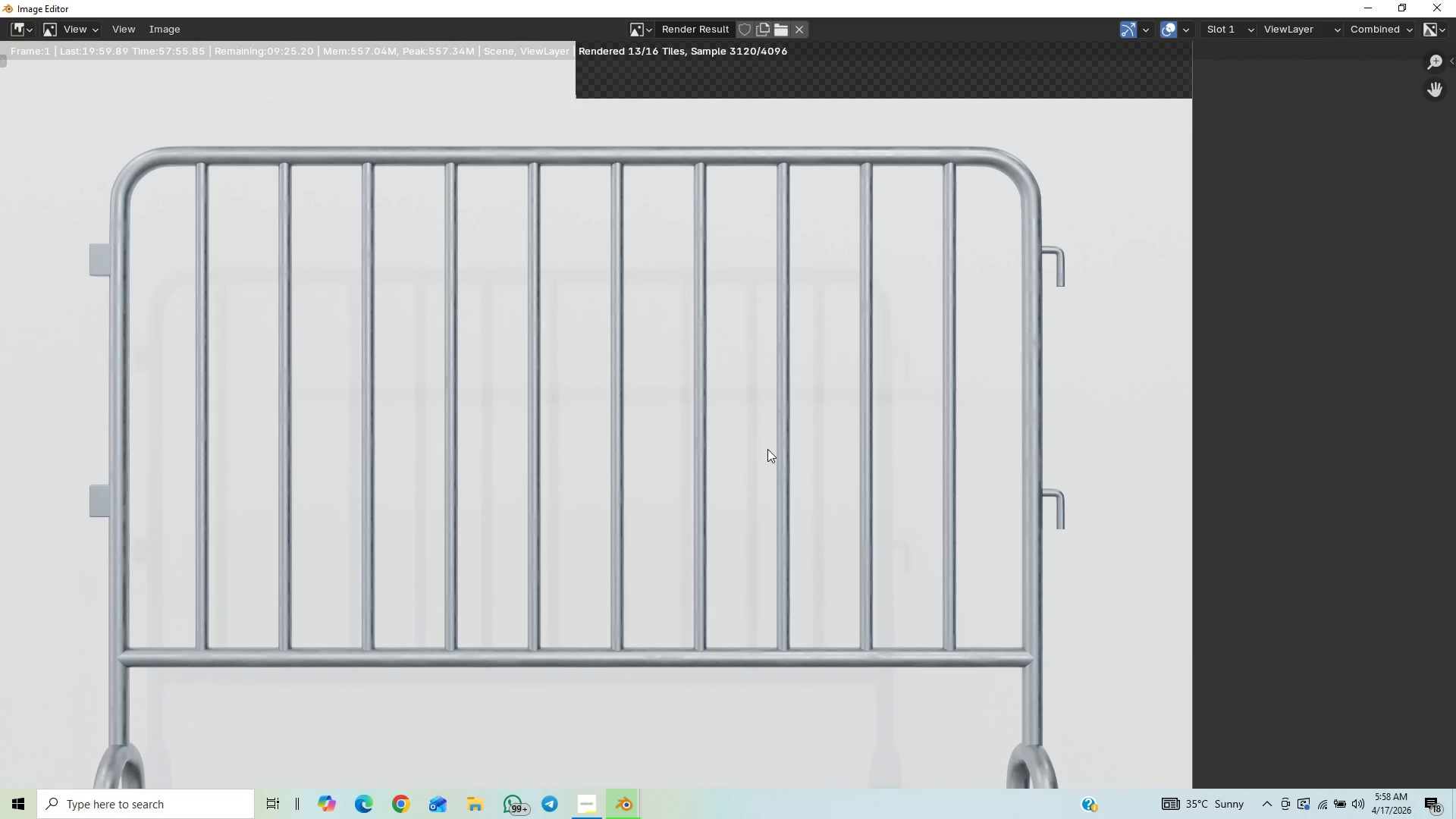 
scroll: coordinate [767, 452], scroll_direction: down, amount: 5.0
 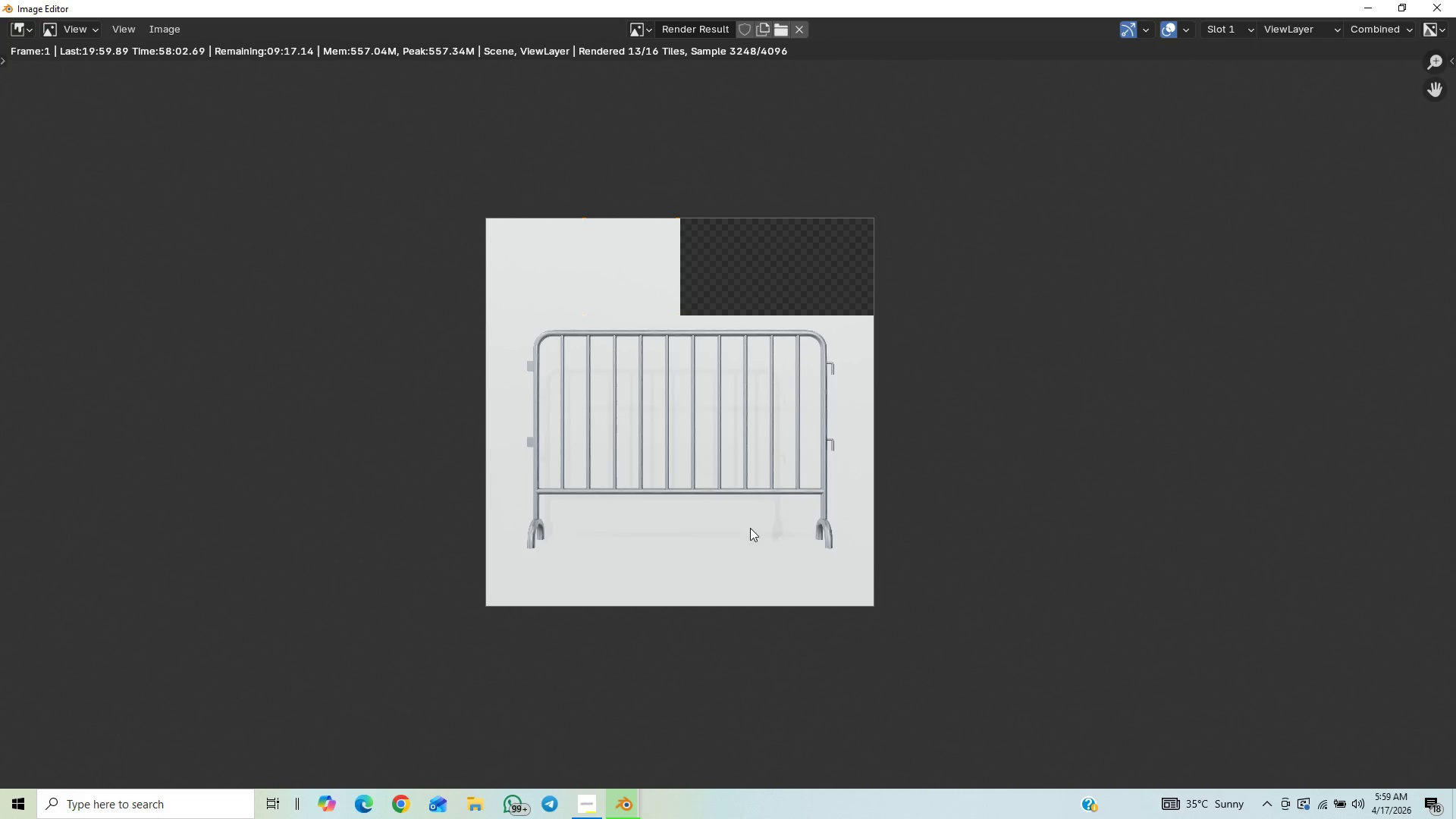 
wait(6.25)
 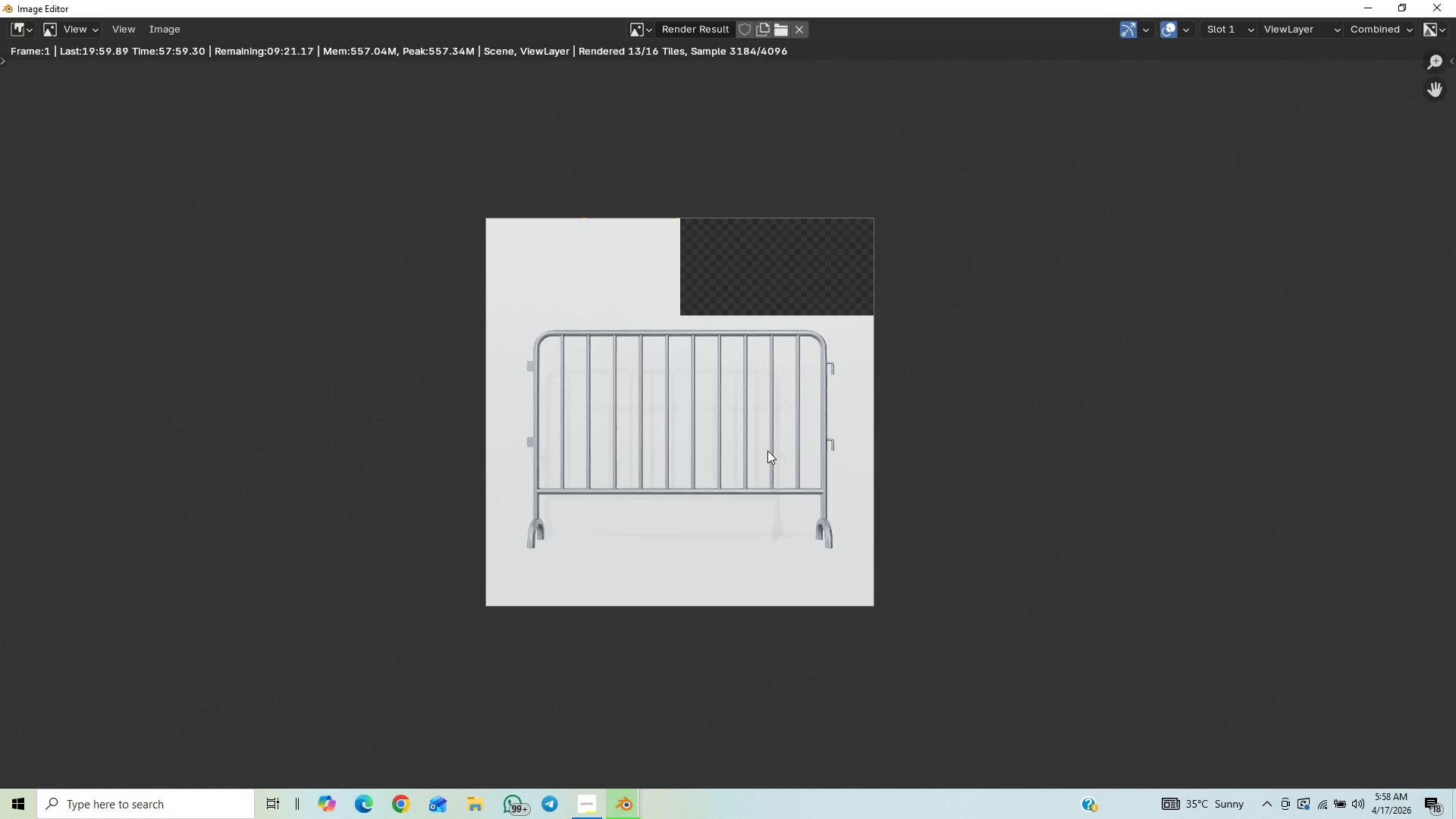 
left_click_drag(start_coordinate=[775, 601], to_coordinate=[811, 551])
 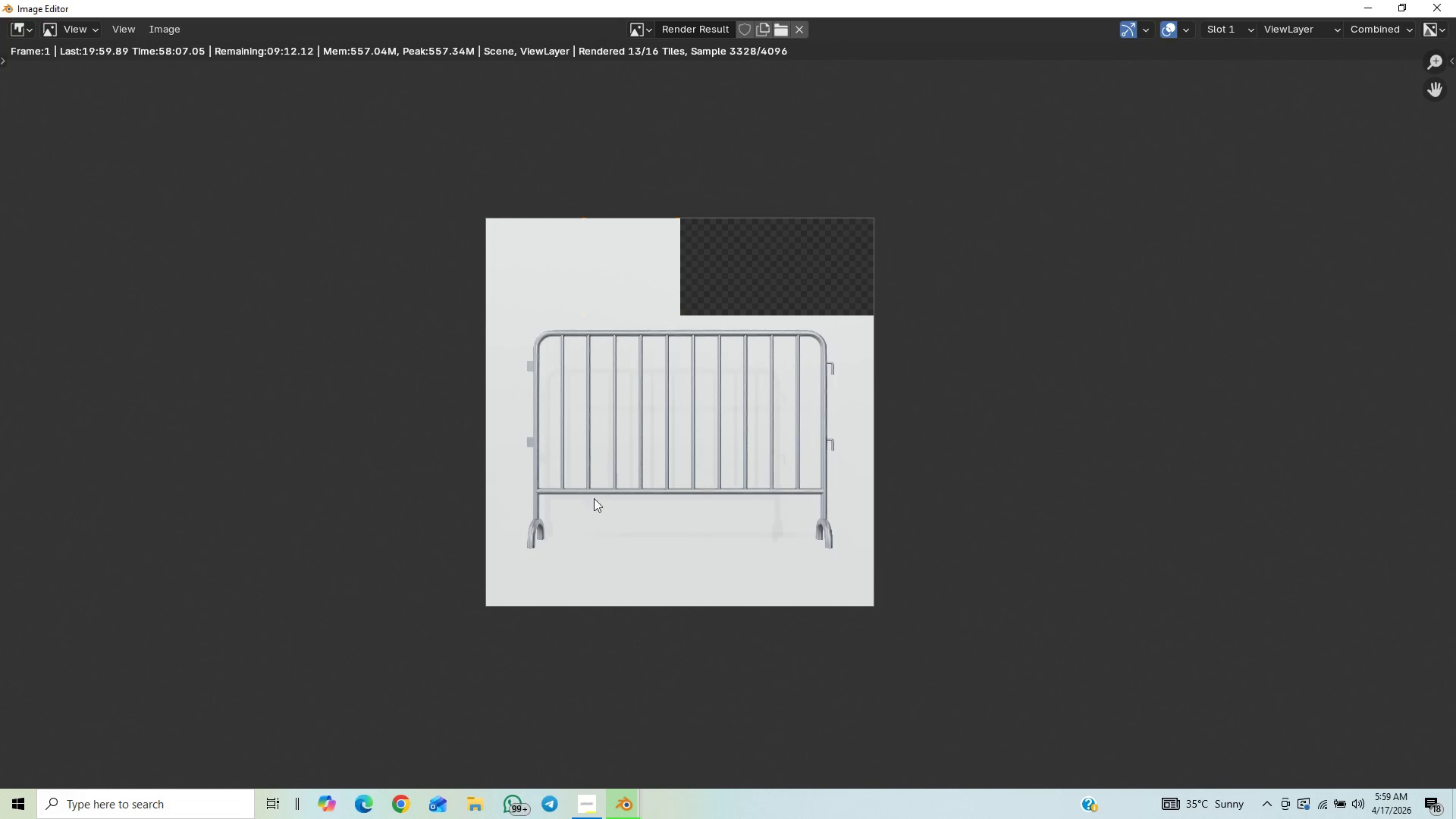 
scroll: coordinate [686, 440], scroll_direction: down, amount: 1.0
 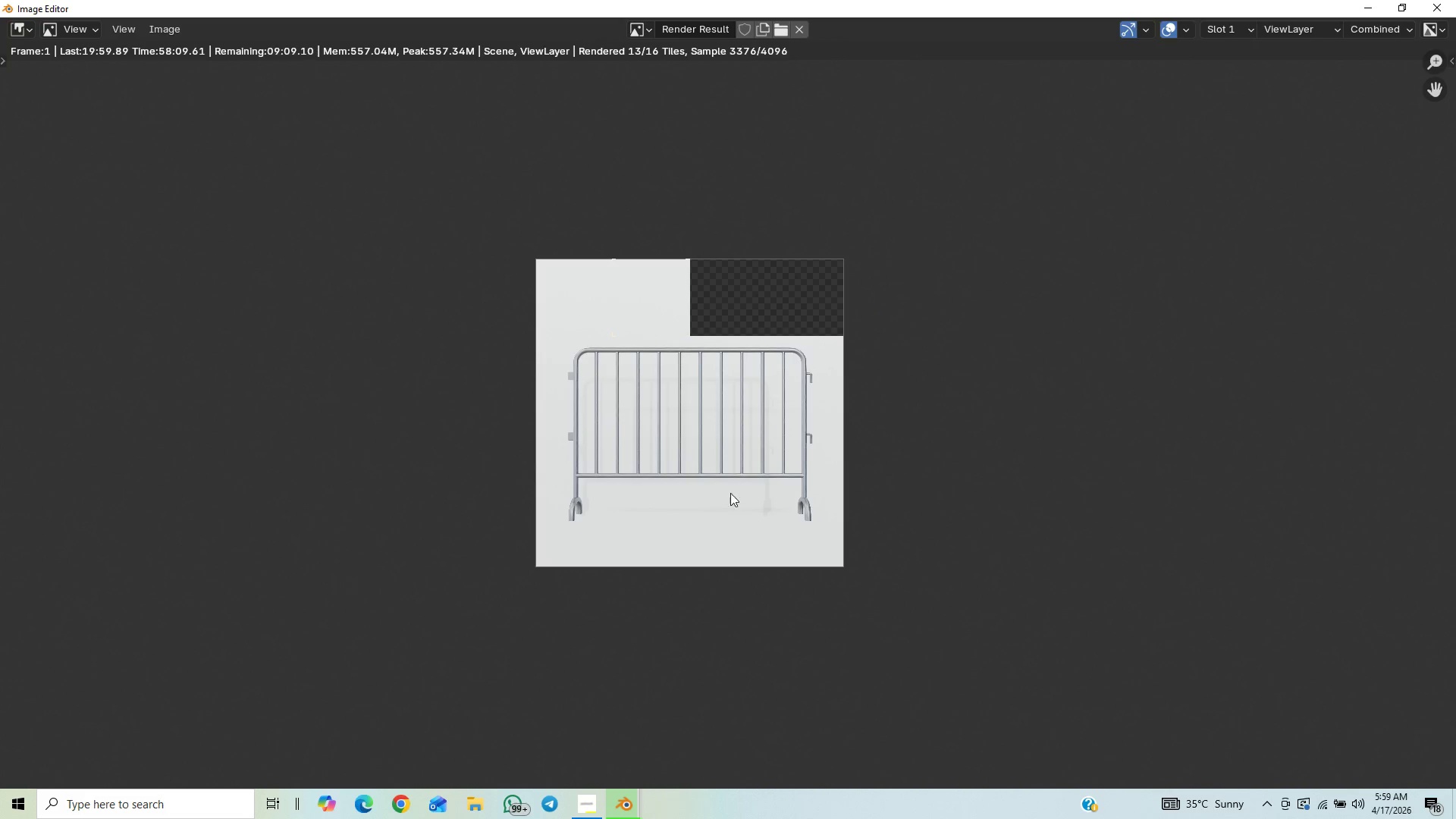 
scroll: coordinate [698, 541], scroll_direction: up, amount: 3.0
 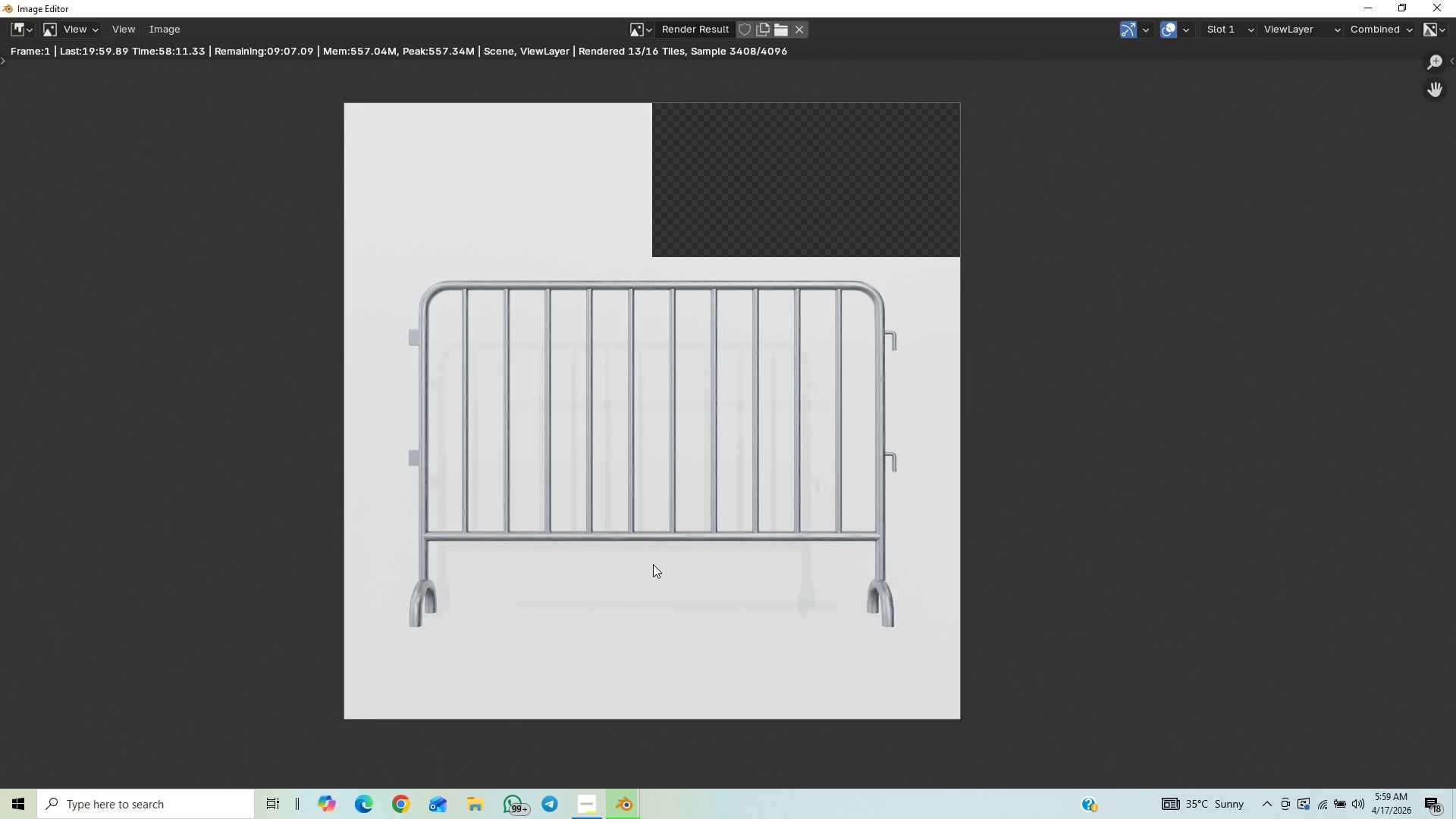 
scroll: coordinate [641, 576], scroll_direction: down, amount: 5.0
 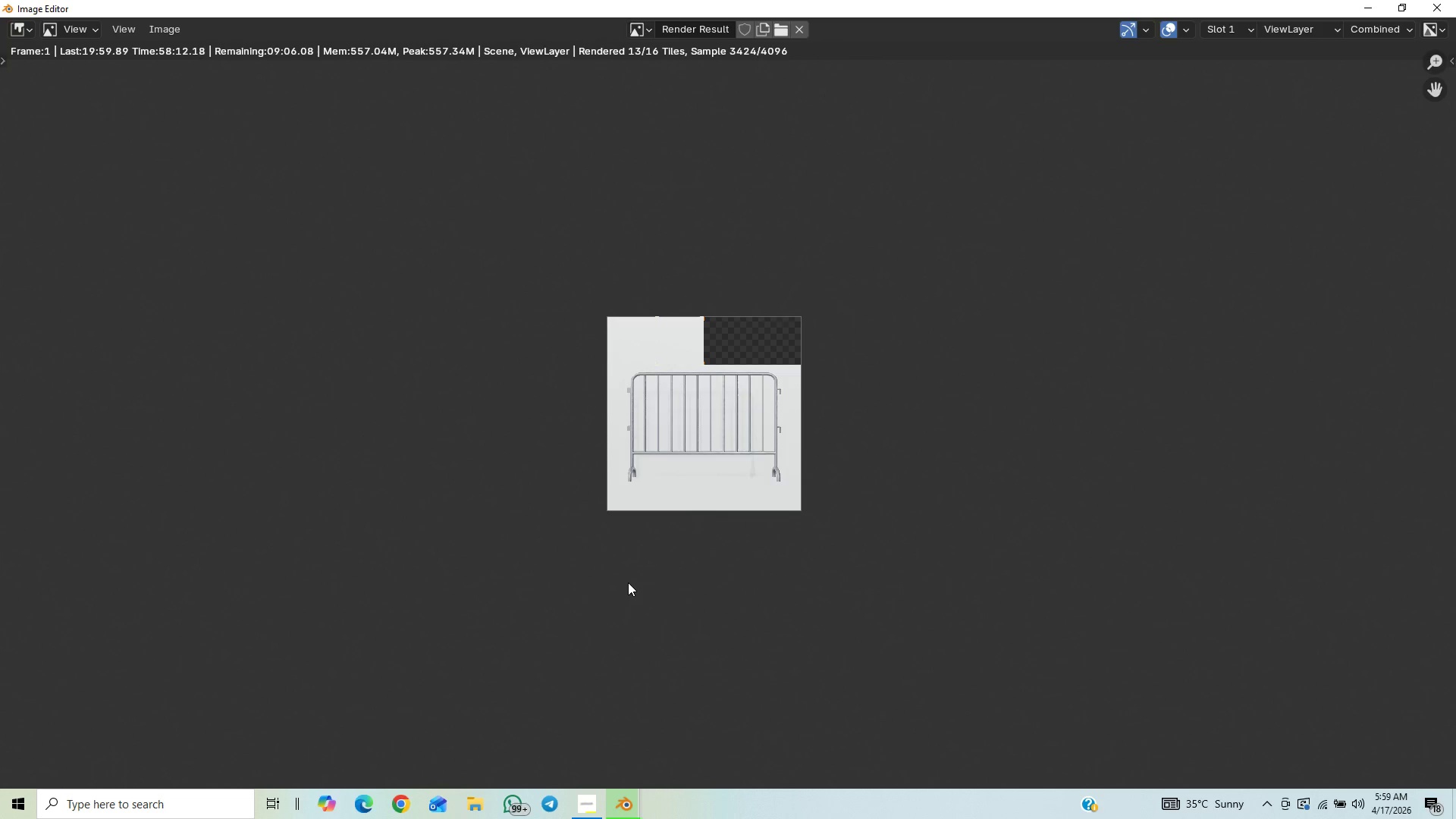 
scroll: coordinate [639, 570], scroll_direction: up, amount: 4.0
 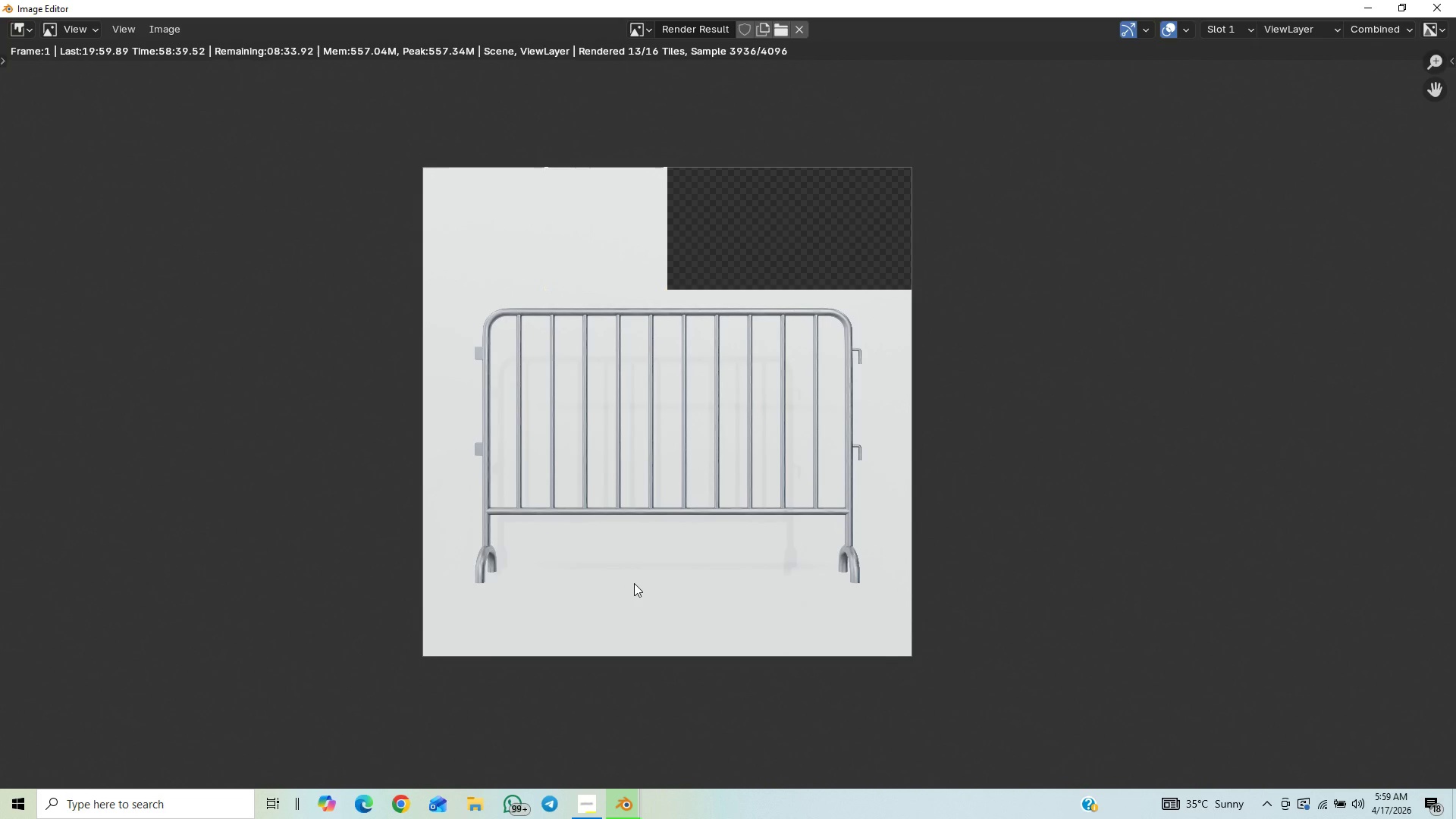 
wait(30.65)
 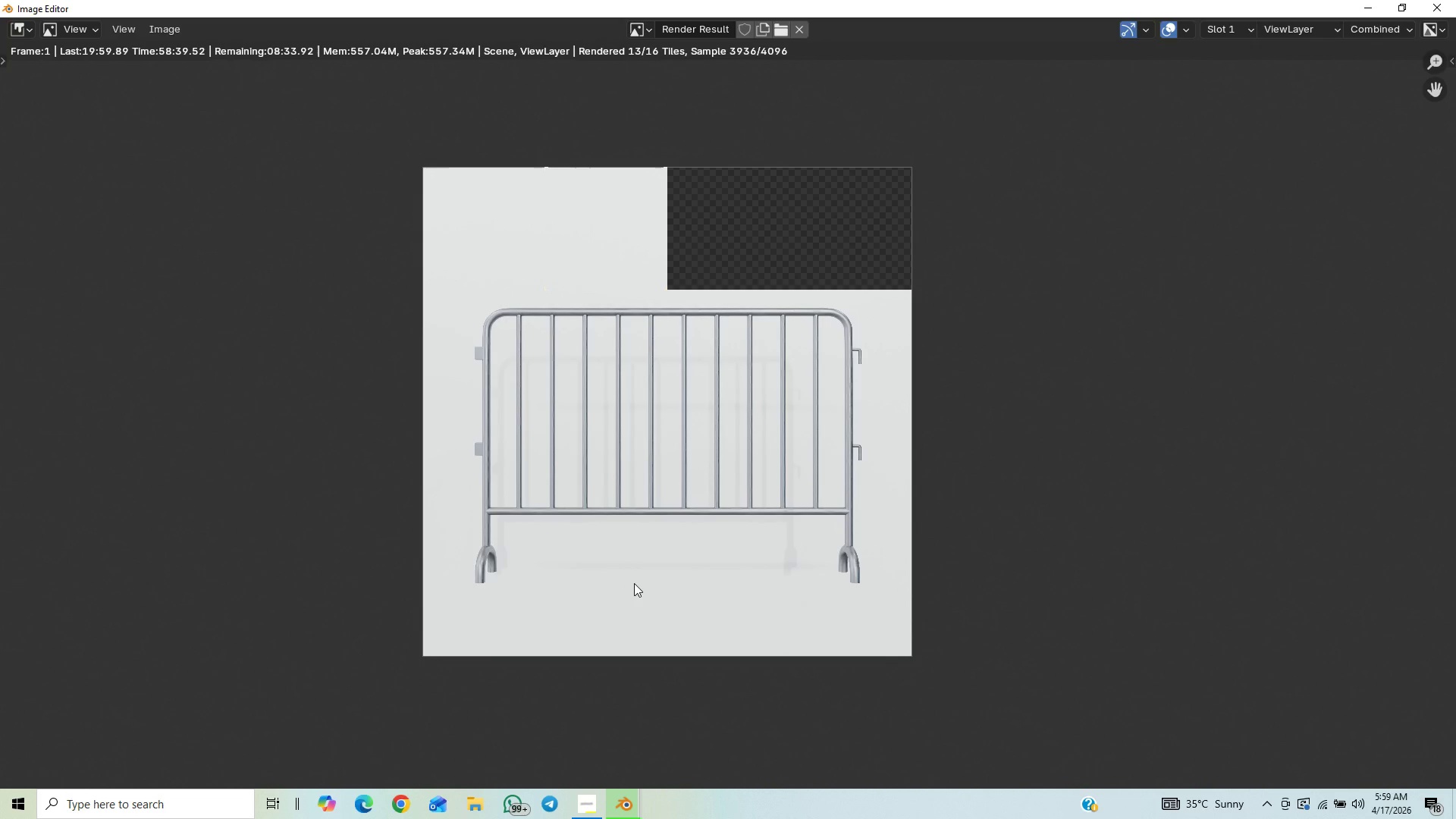 
scroll: coordinate [698, 442], scroll_direction: up, amount: 1.0
 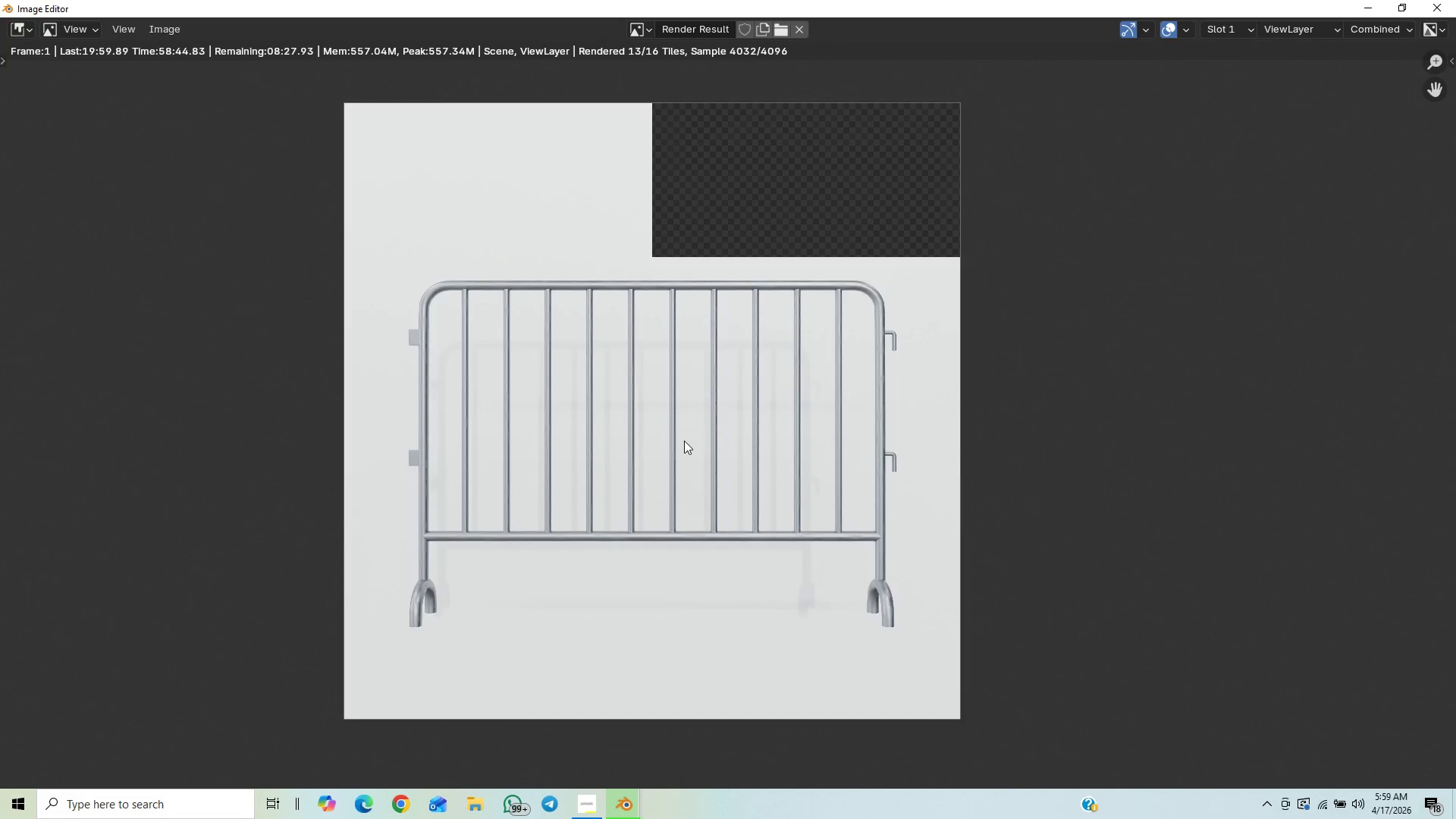 
scroll: coordinate [628, 444], scroll_direction: down, amount: 7.0
 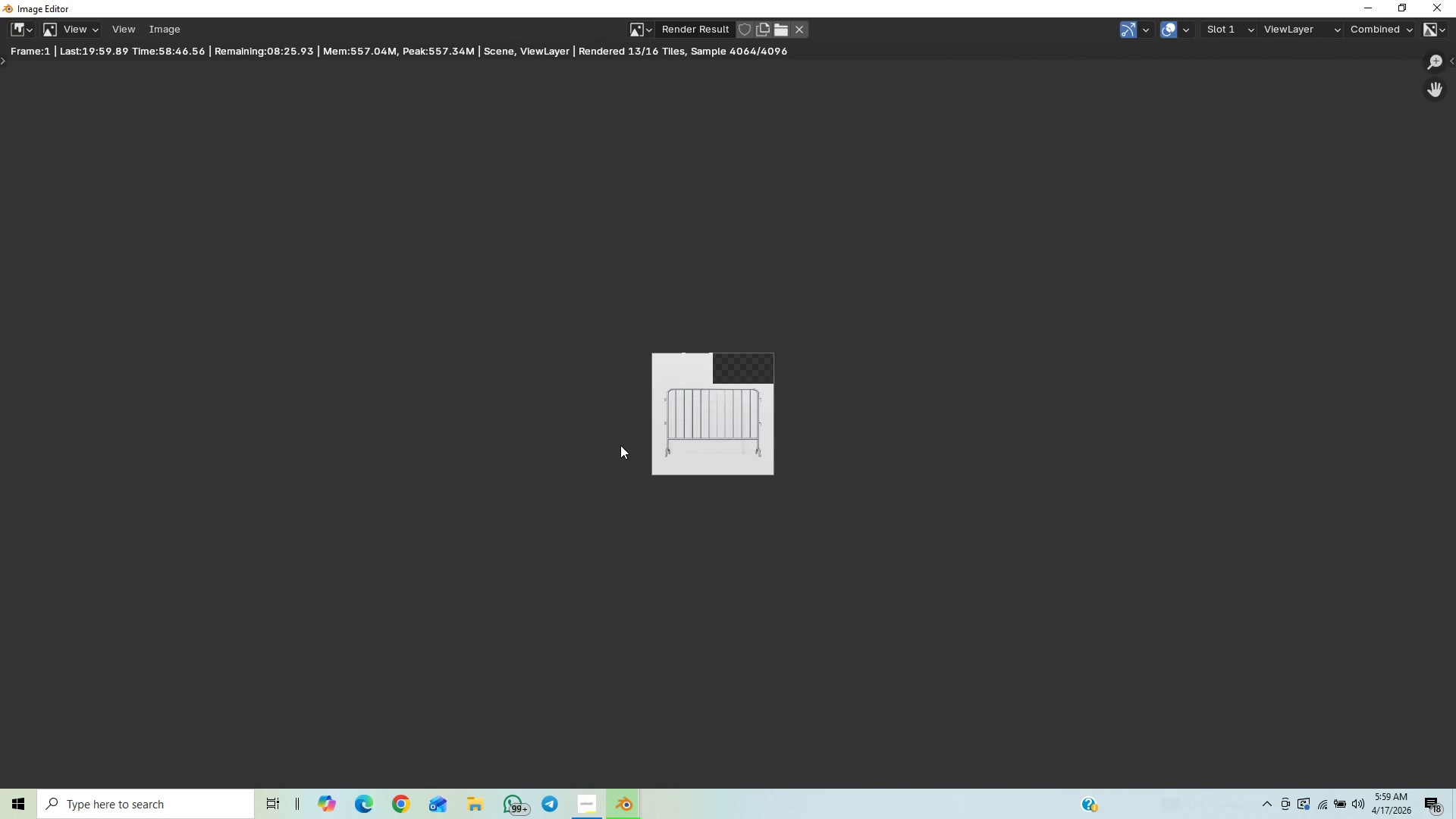 
scroll: coordinate [633, 447], scroll_direction: up, amount: 31.0
 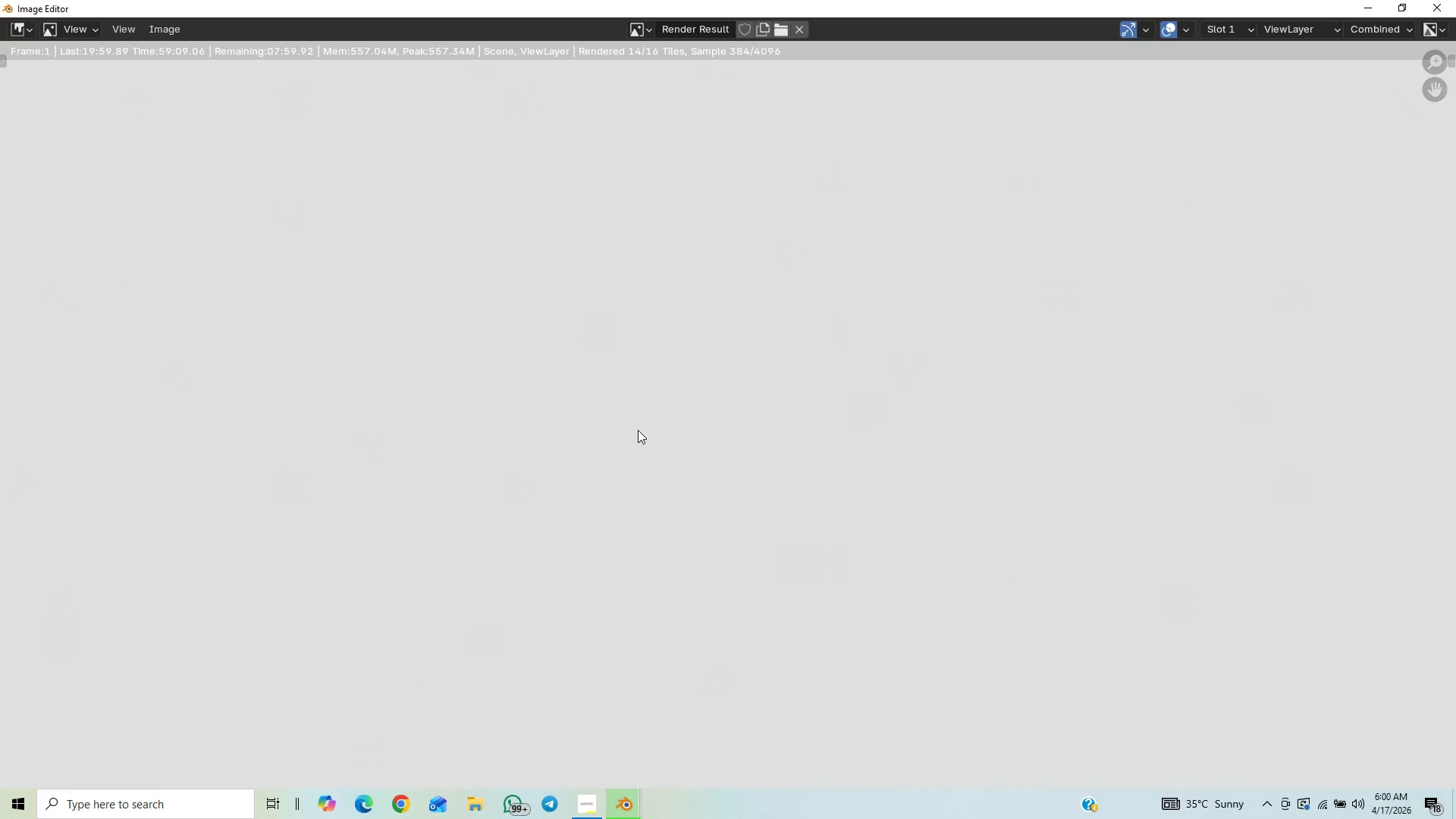 
wait(22.06)
 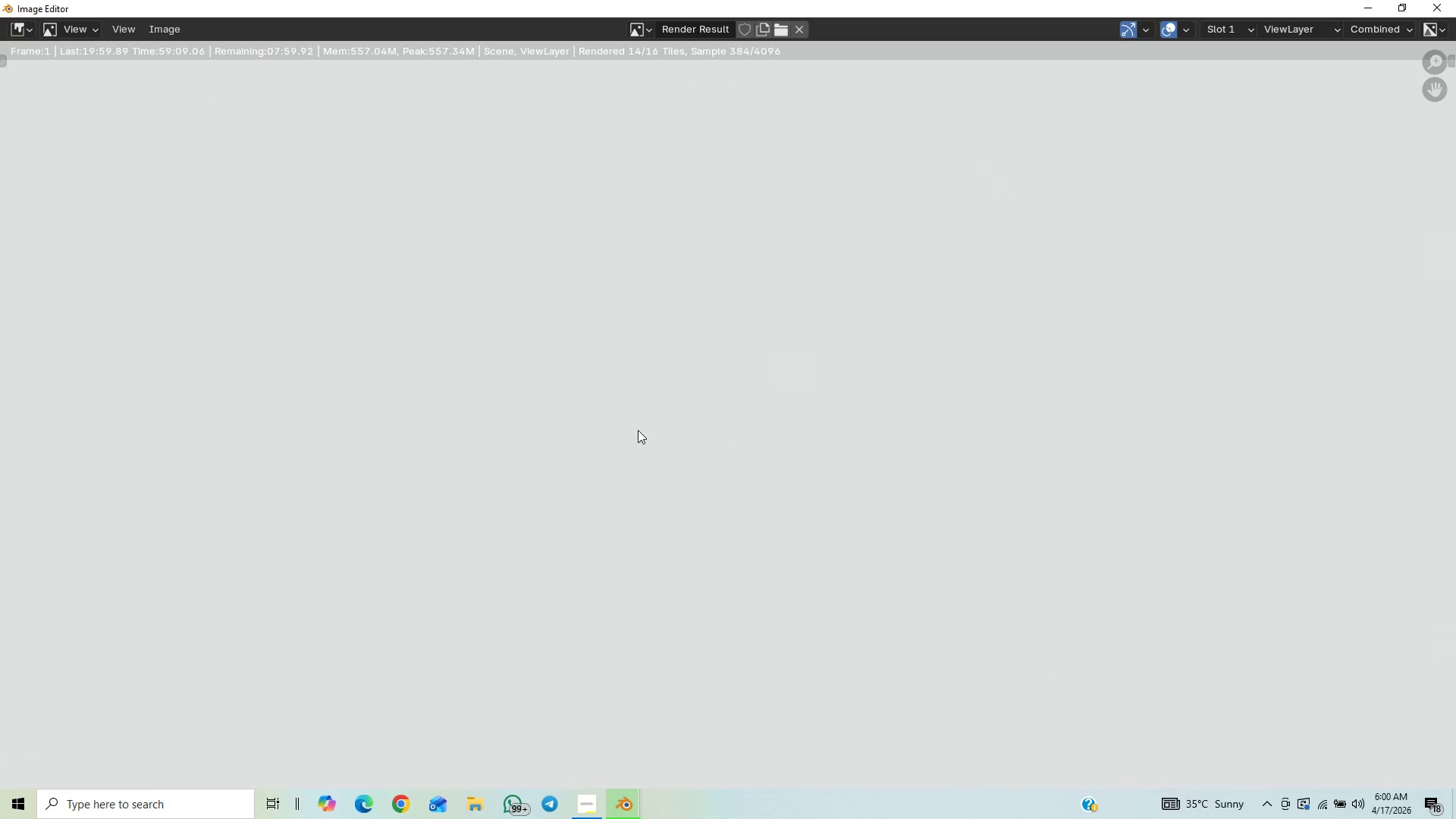 
scroll: coordinate [491, 478], scroll_direction: up, amount: 6.0
 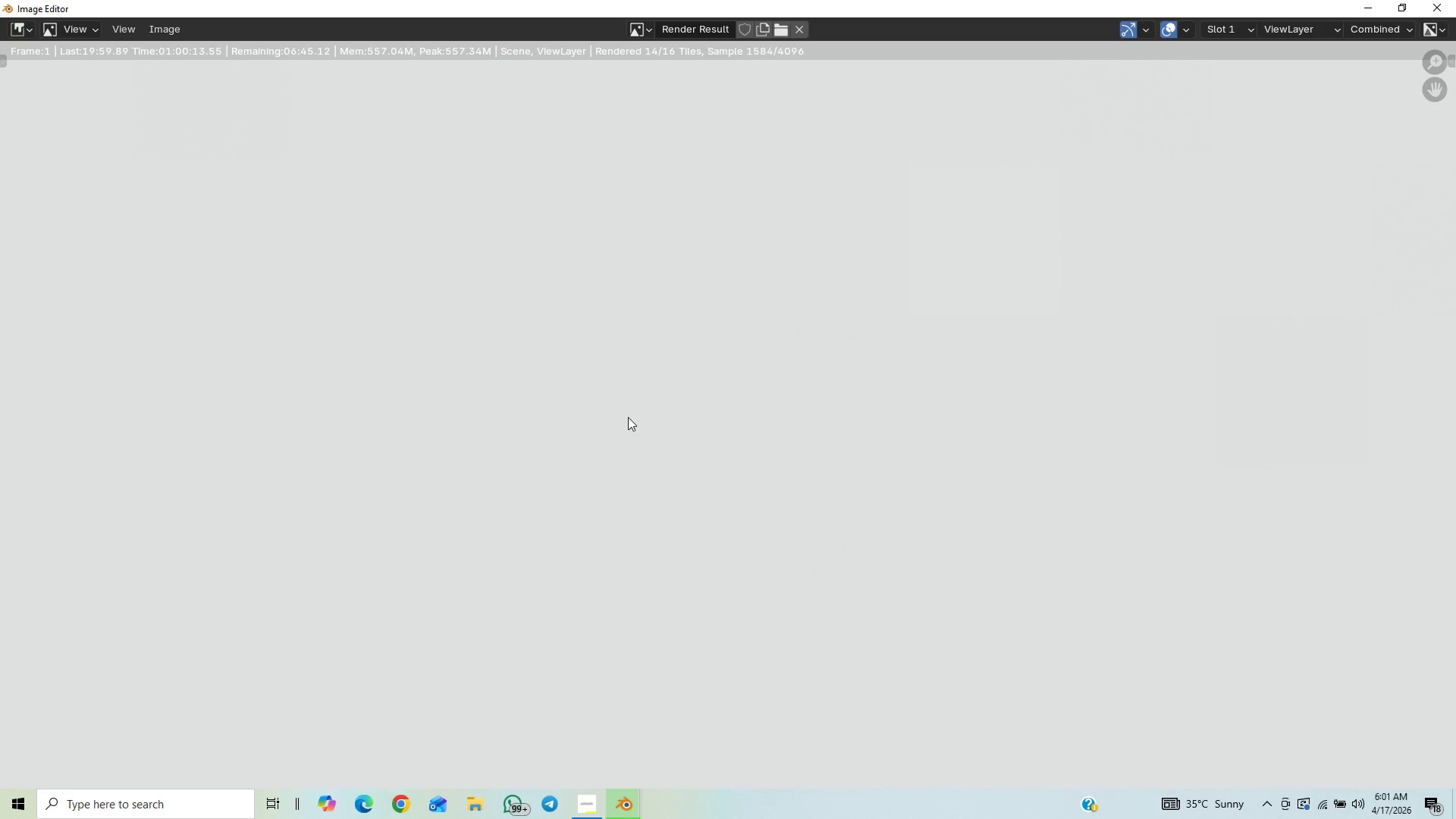 
wait(64.86)
 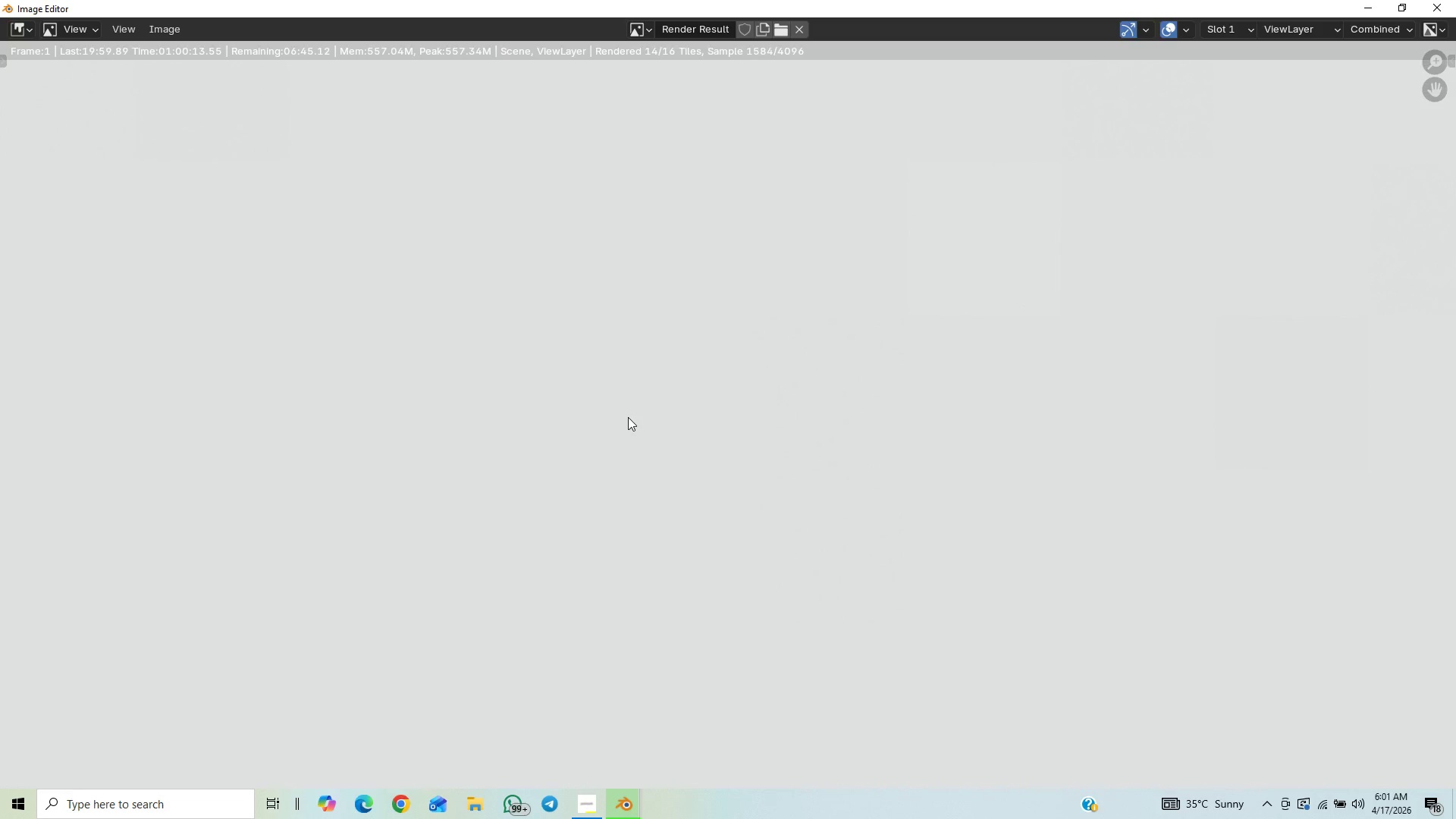 
scroll: coordinate [402, 362], scroll_direction: down, amount: 44.0
 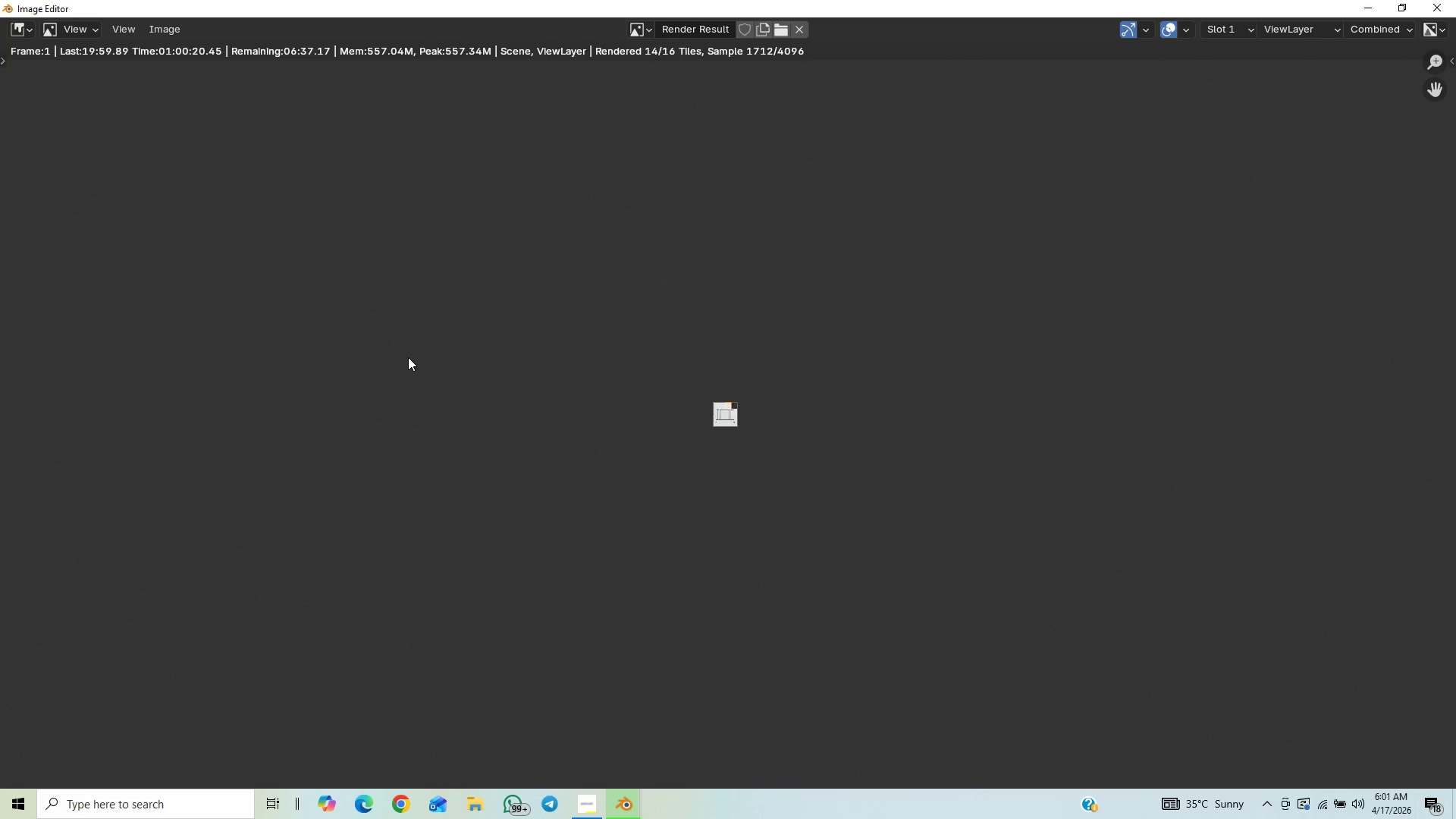 
scroll: coordinate [483, 422], scroll_direction: up, amount: 20.0
 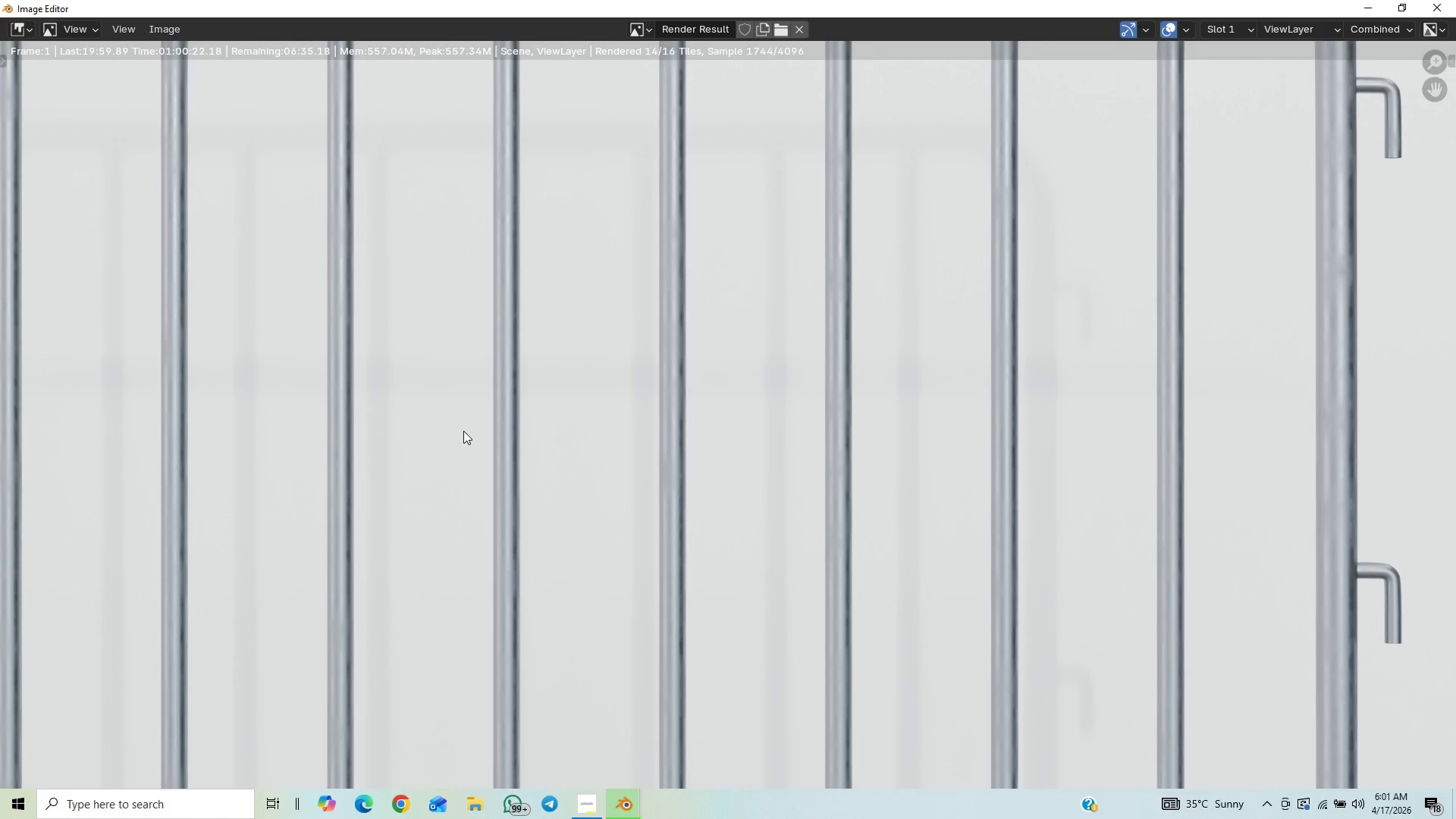 
scroll: coordinate [450, 457], scroll_direction: down, amount: 6.0
 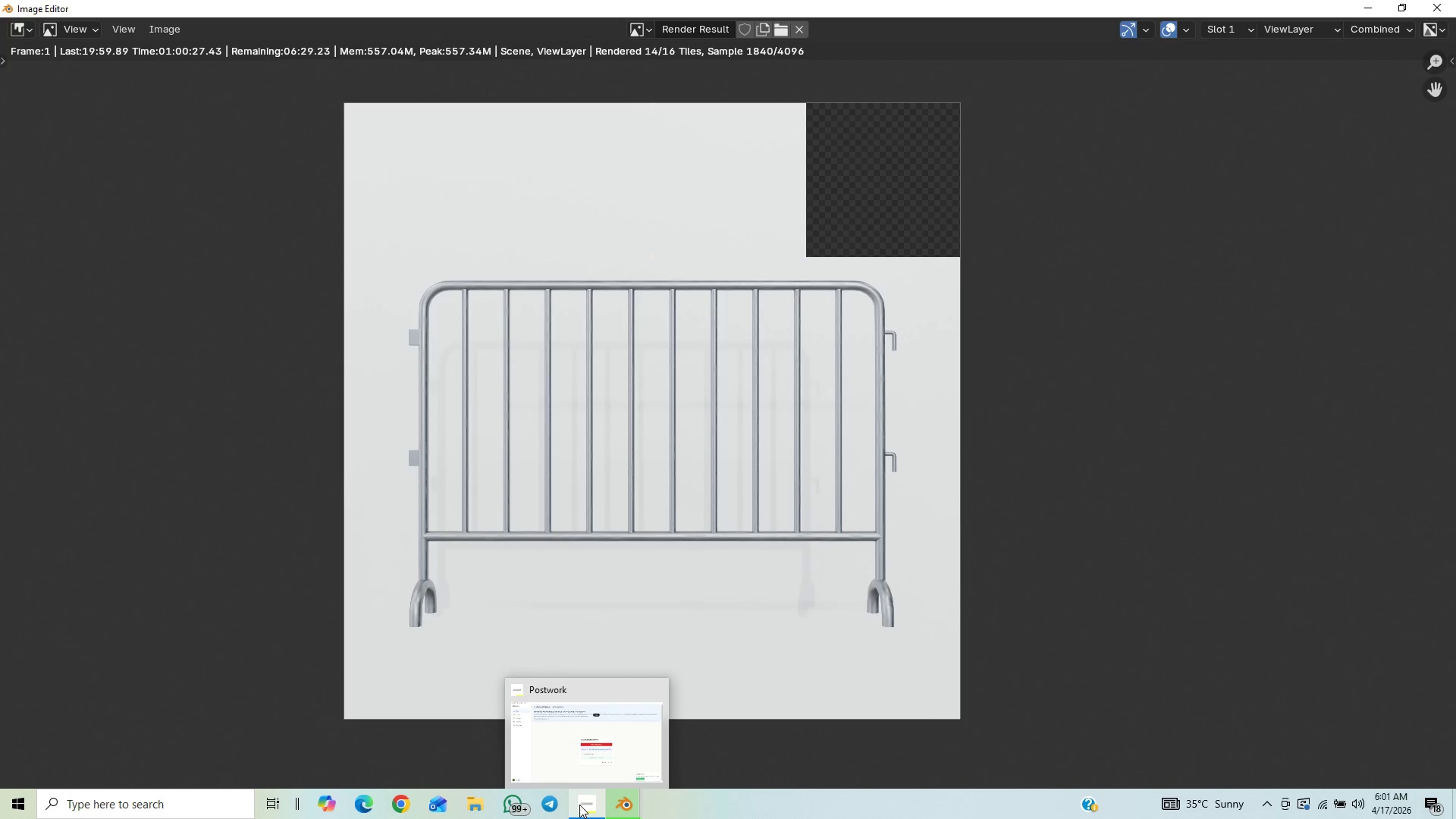 
wait(5.01)
 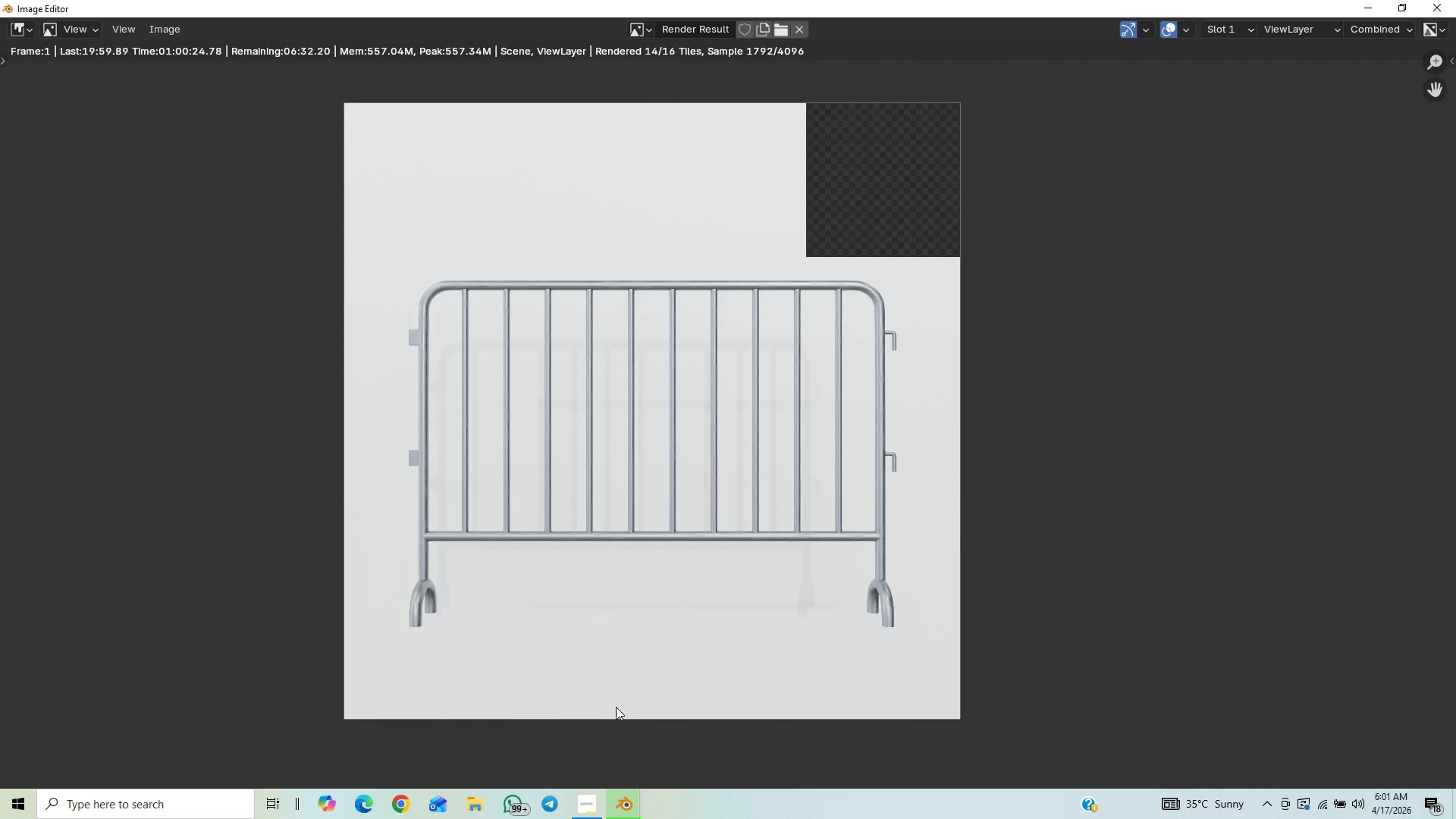 
left_click([577, 808])